 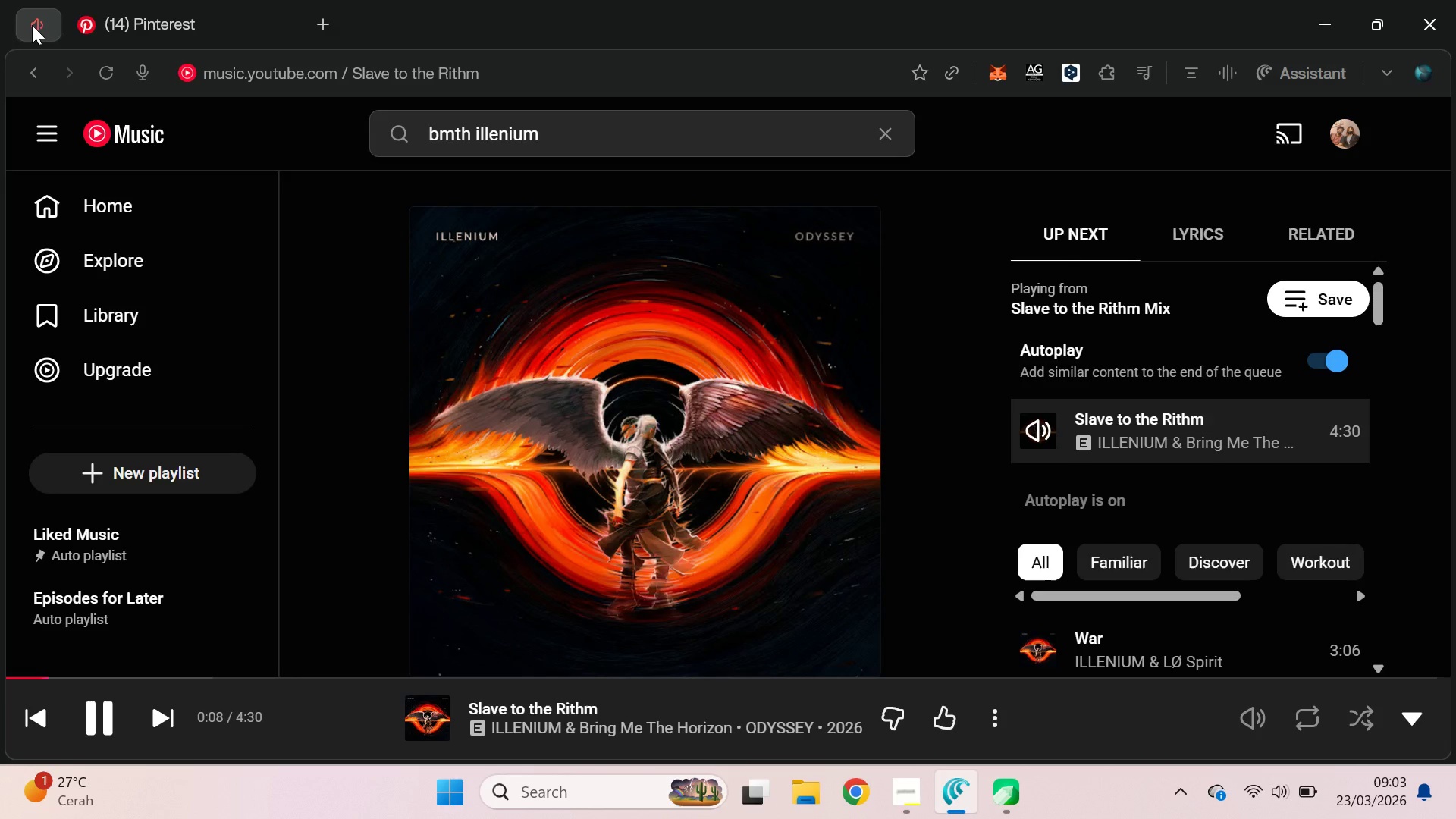 
scroll: coordinate [1200, 538], scroll_direction: down, amount: 3.0
 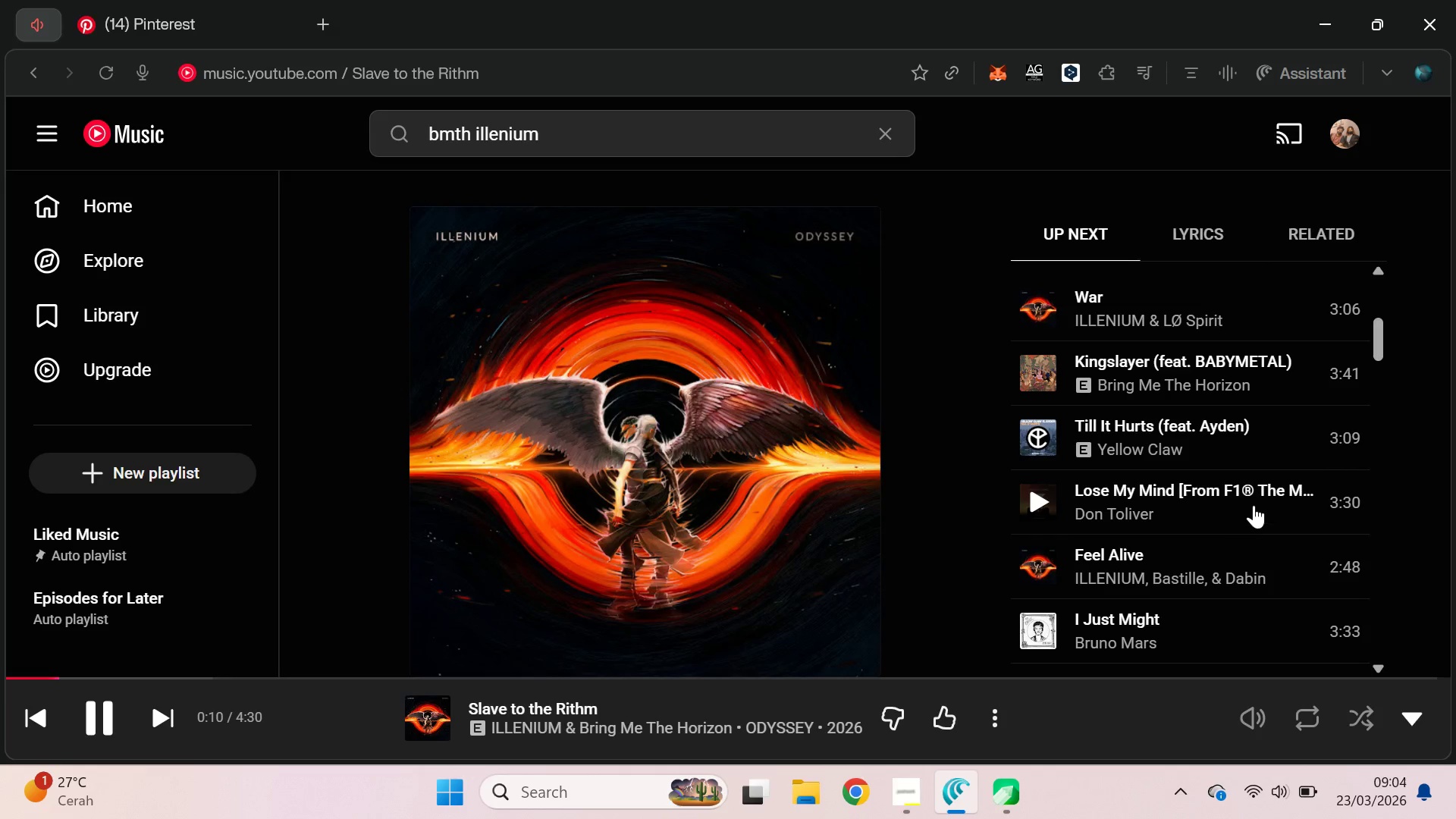 
scroll: coordinate [1250, 504], scroll_direction: up, amount: 3.0
 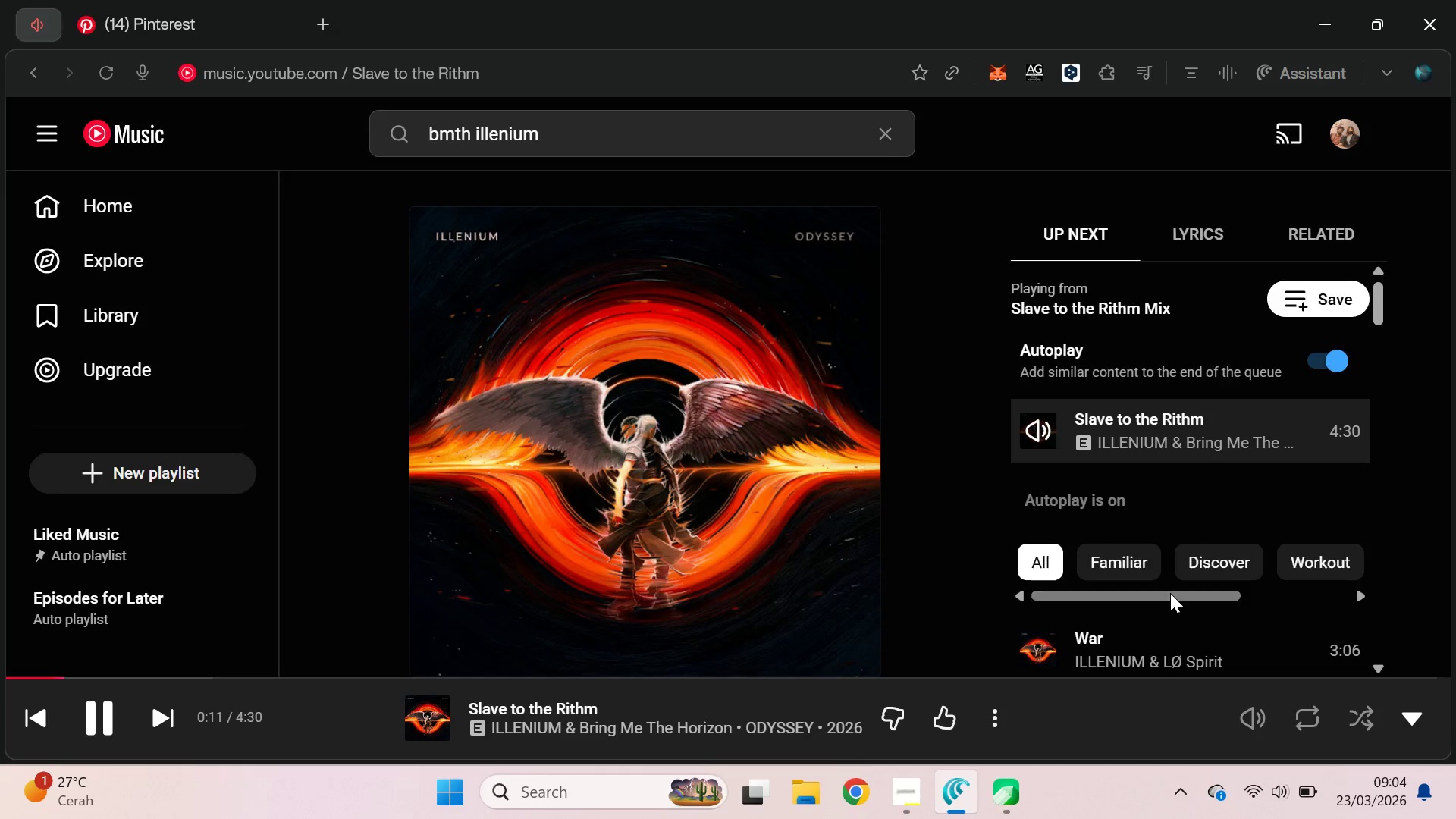 
left_click_drag(start_coordinate=[1171, 593], to_coordinate=[1313, 597])
 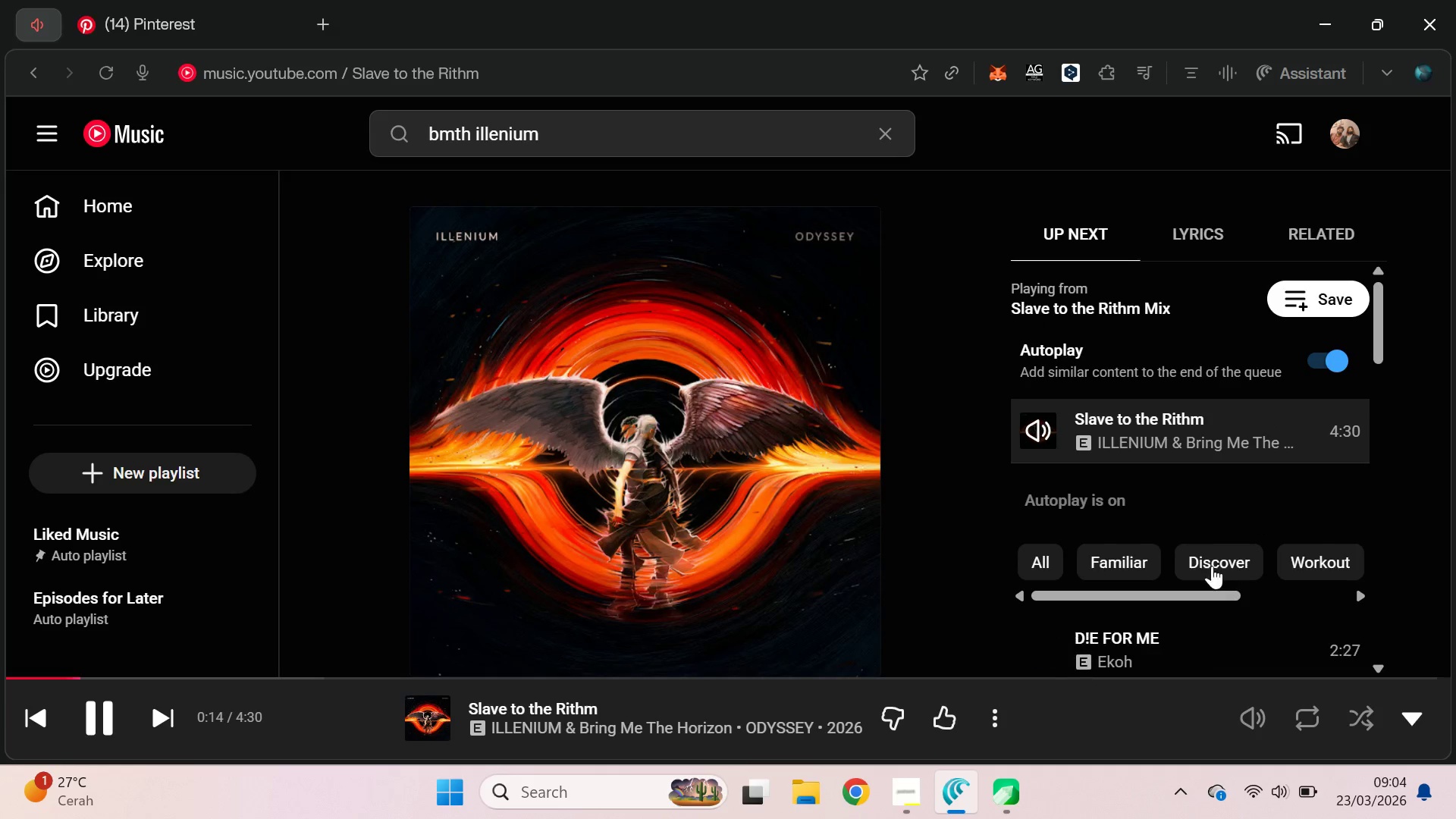 
left_click_drag(start_coordinate=[1183, 603], to_coordinate=[1137, 590])
 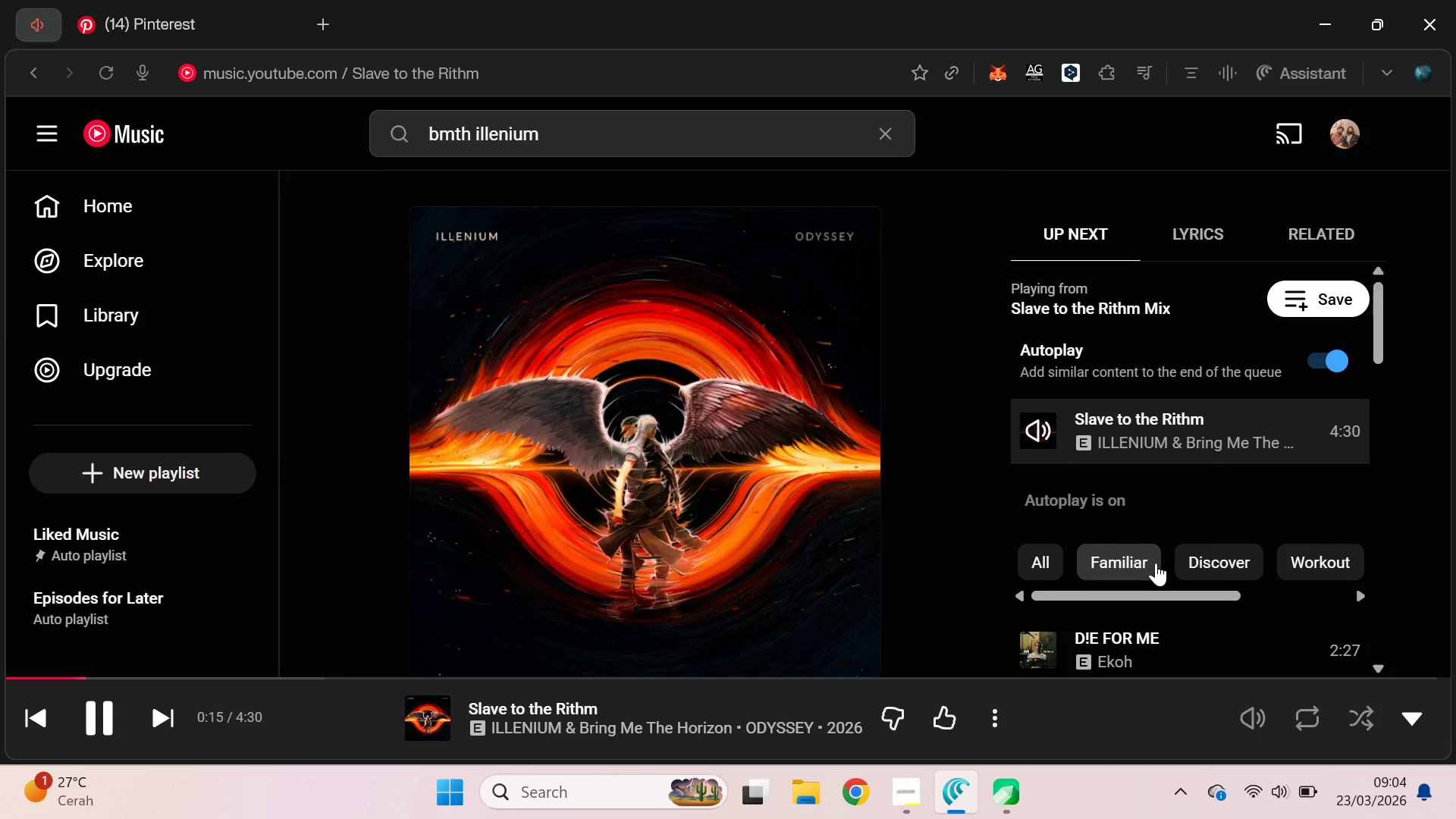 
scroll: coordinate [1156, 563], scroll_direction: down, amount: 2.0
 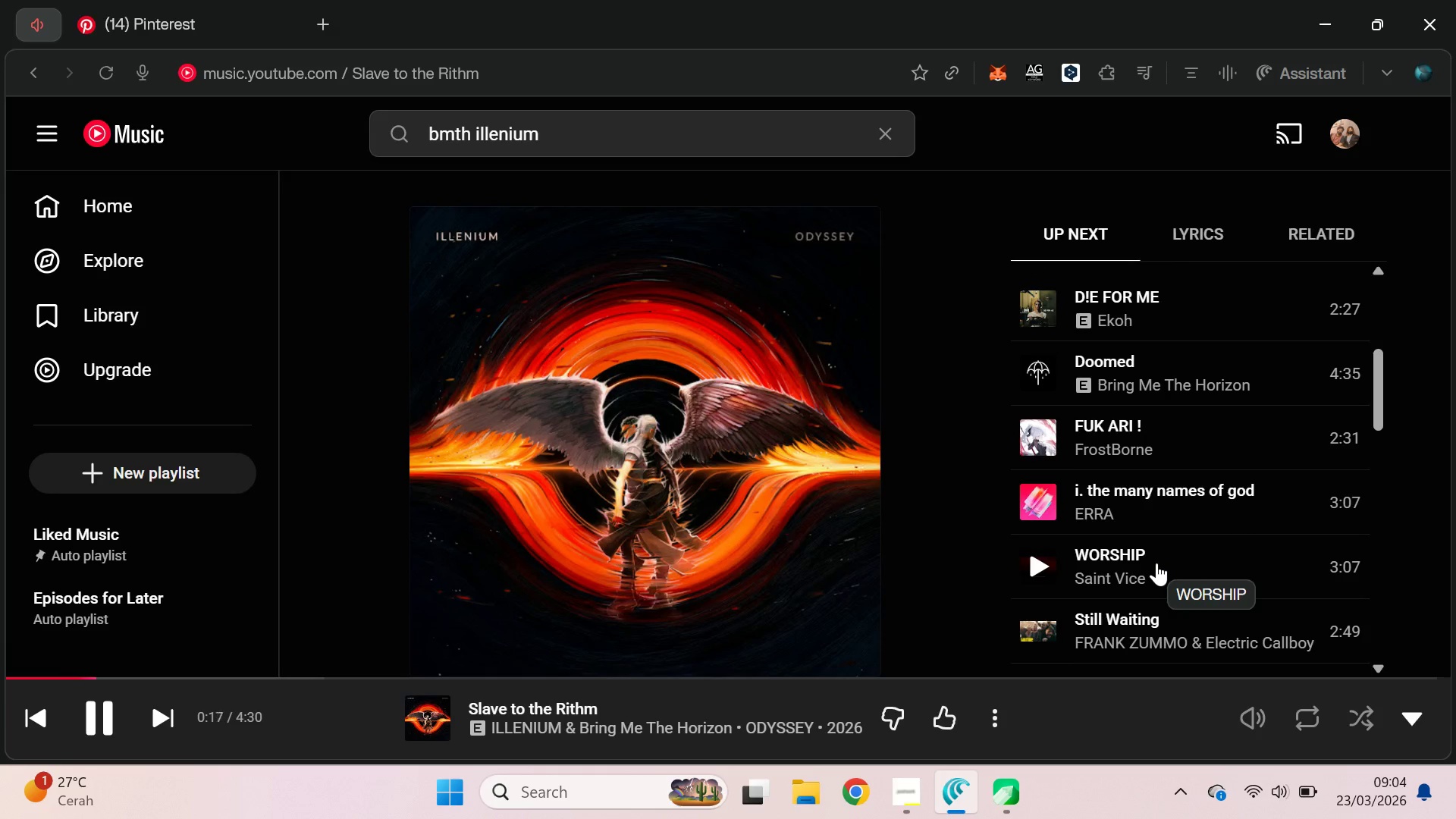 
scroll: coordinate [1137, 515], scroll_direction: up, amount: 9.0
 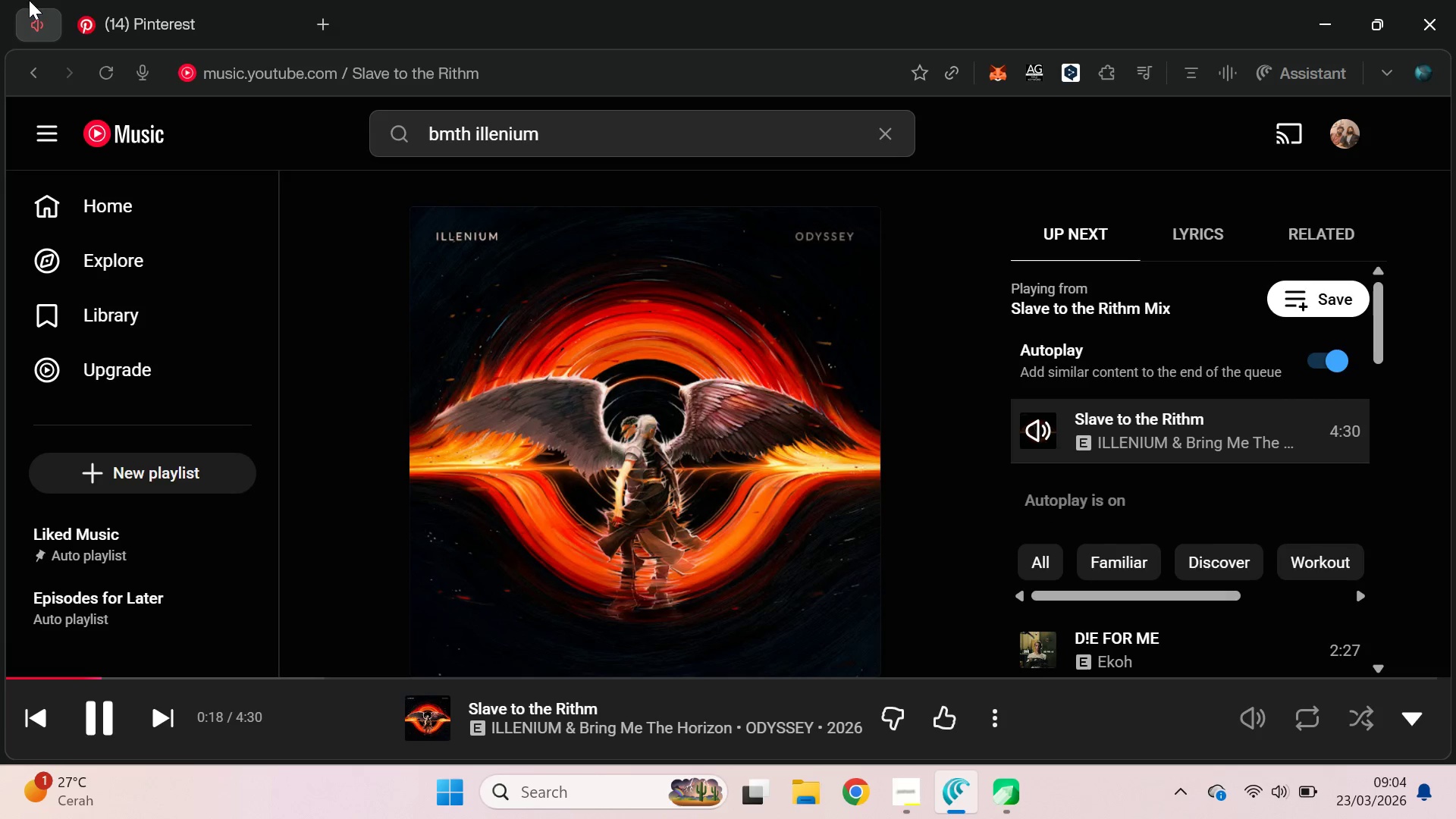 
left_click([130, 0])
 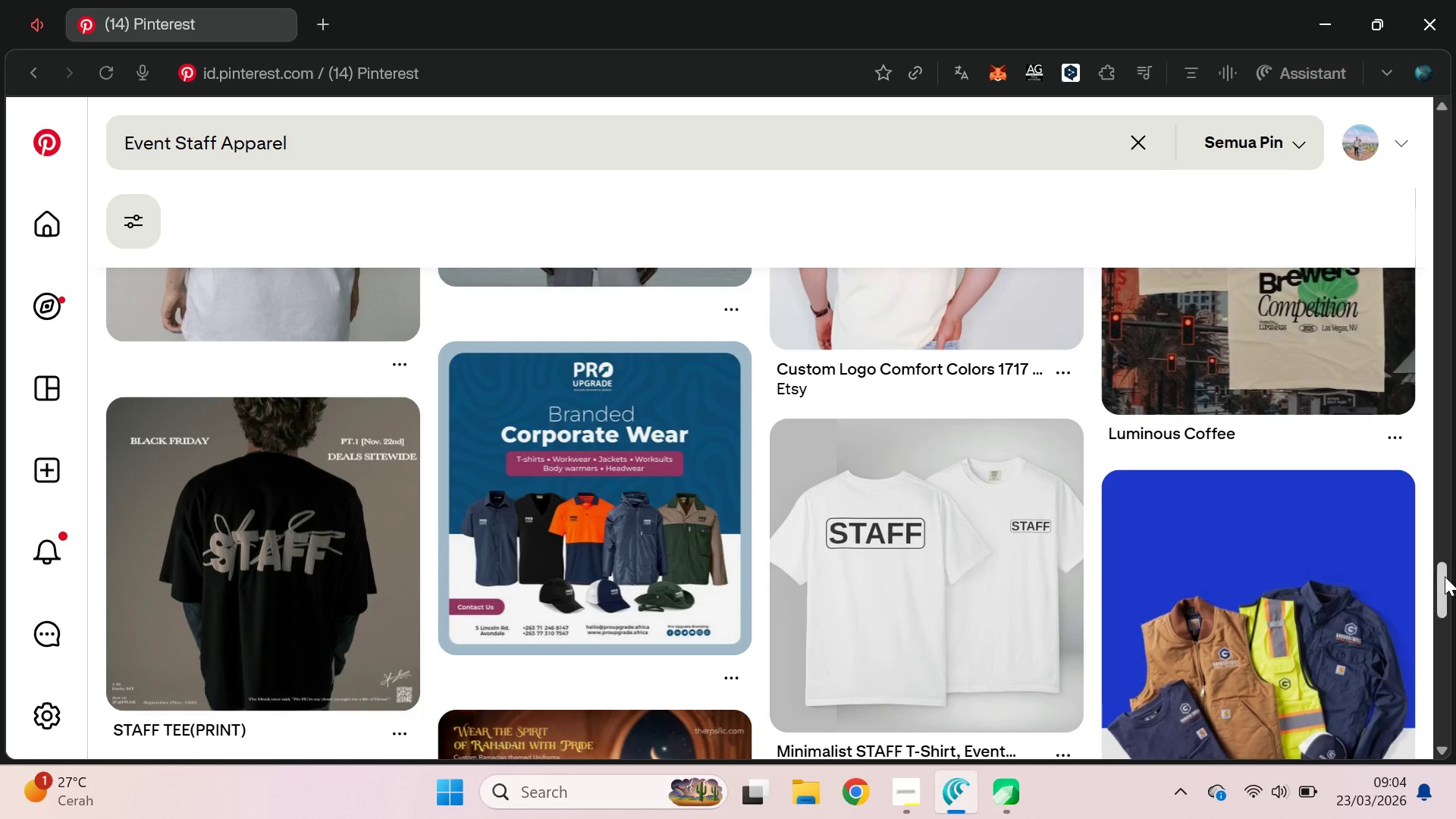 
left_click_drag(start_coordinate=[1442, 581], to_coordinate=[1451, 635])
 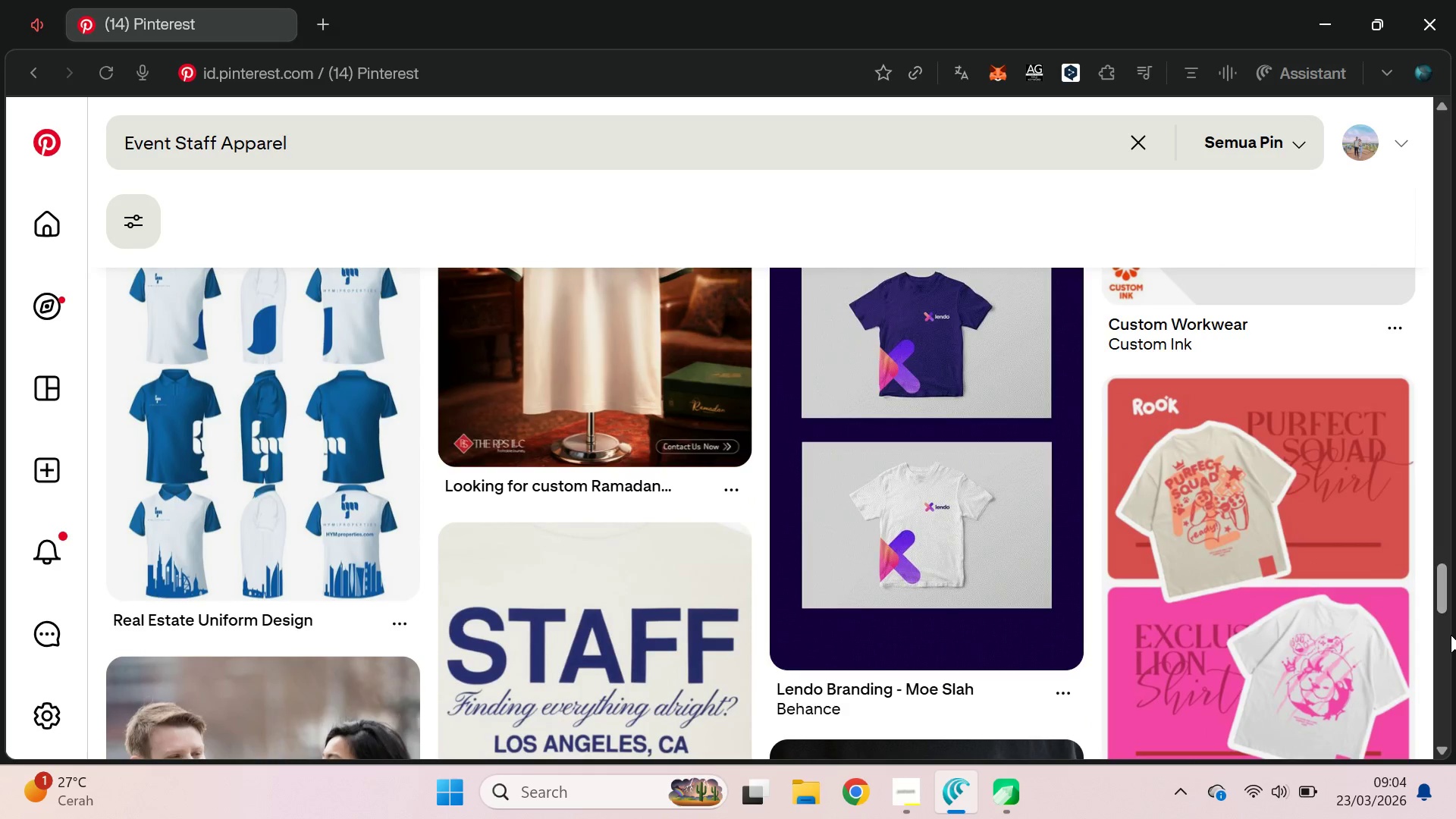 
left_click([1451, 635])
 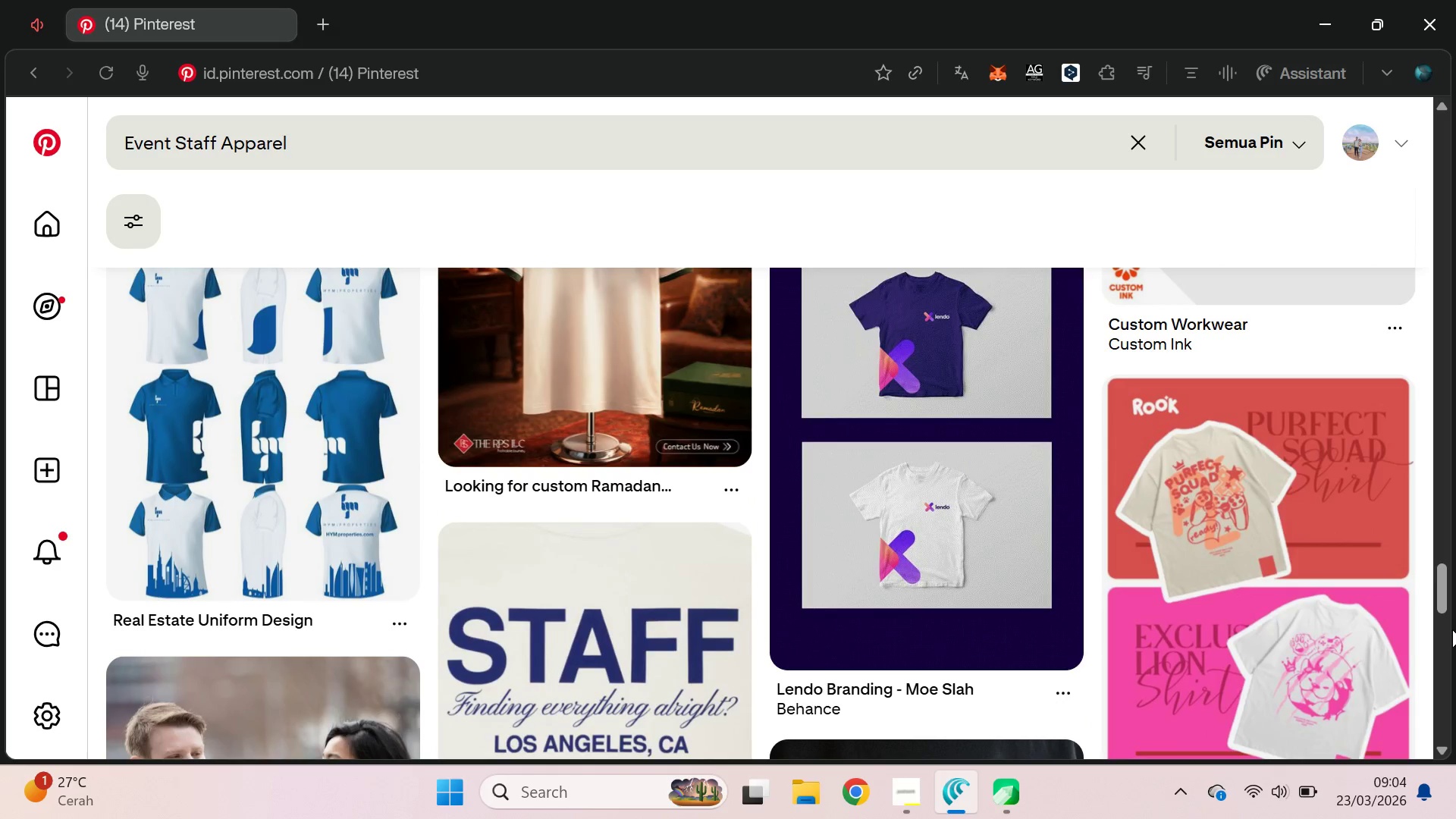 
key(VolumeDown)
 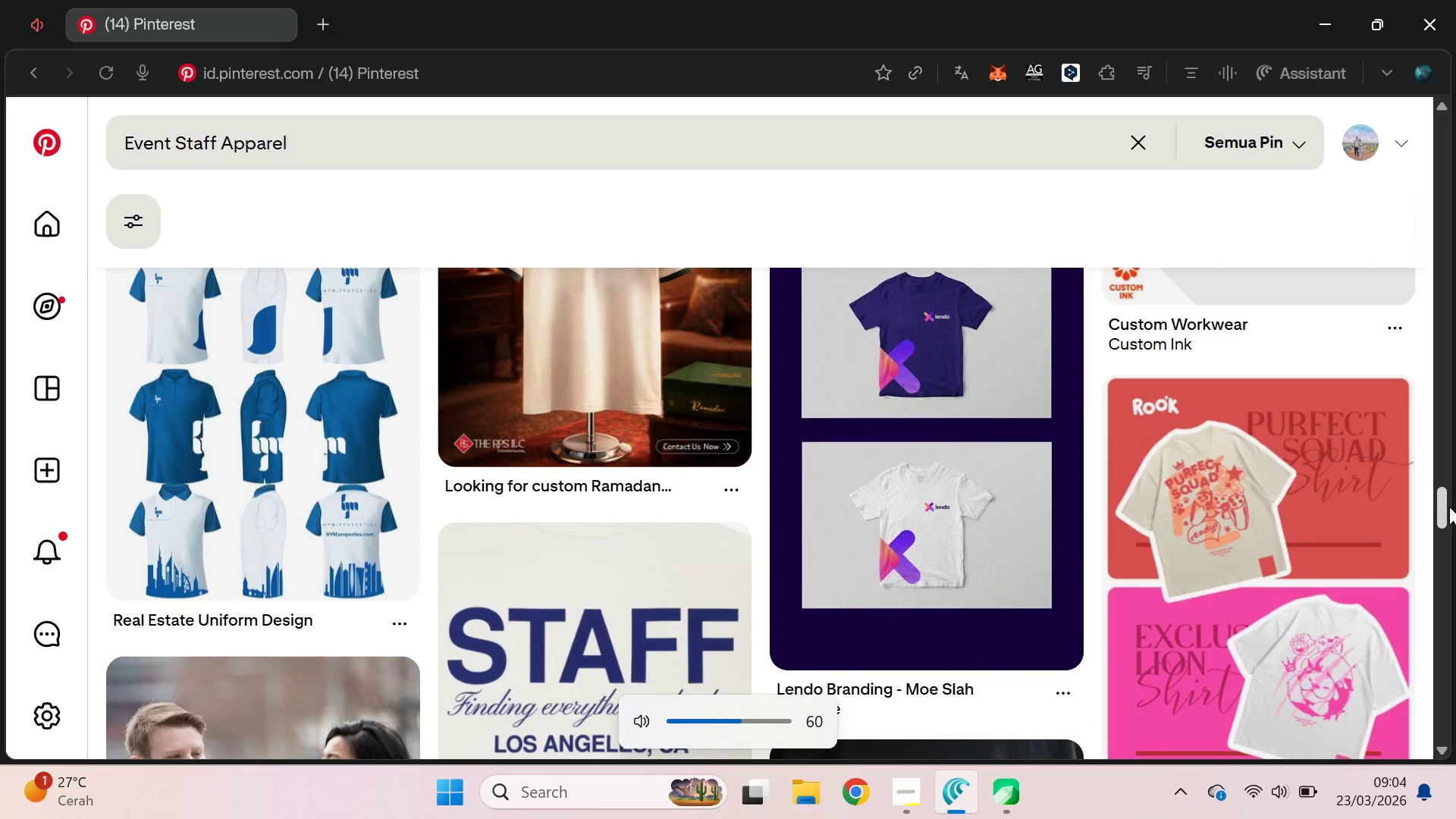 
scroll: coordinate [1431, 512], scroll_direction: down, amount: 7.0
 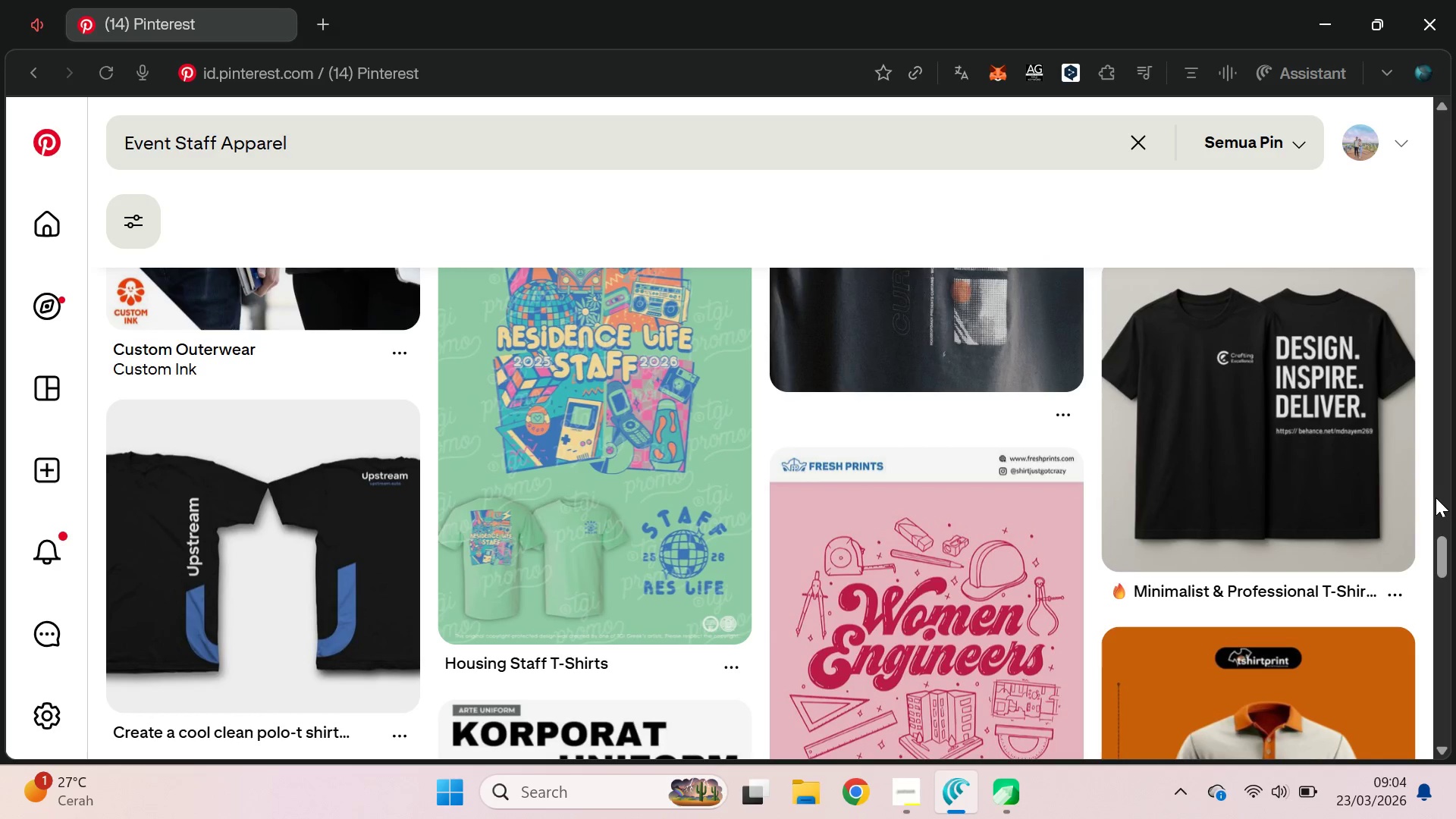 
key(VolumeUp)
 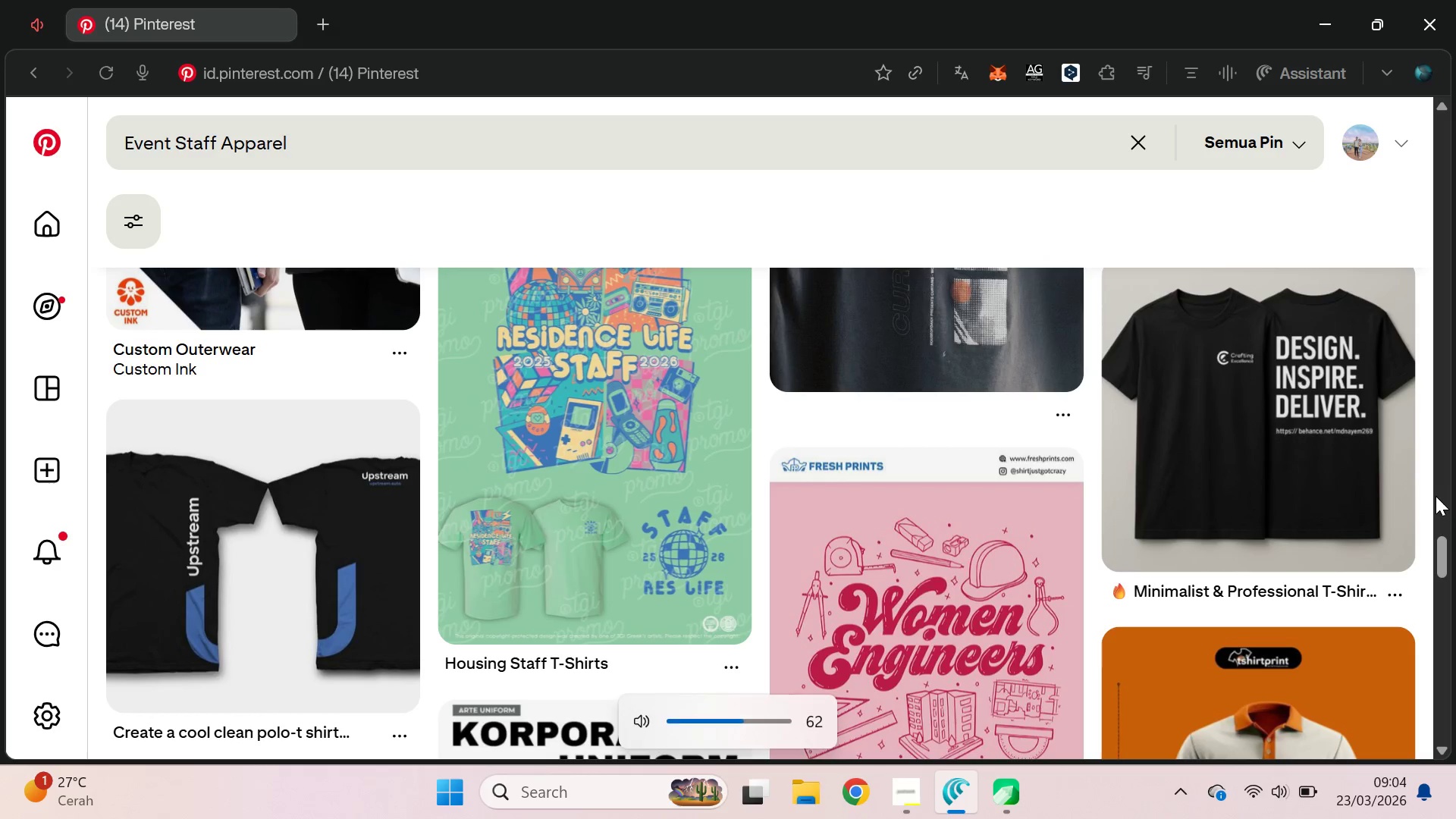 
scroll: coordinate [1430, 457], scroll_direction: down, amount: 10.0
 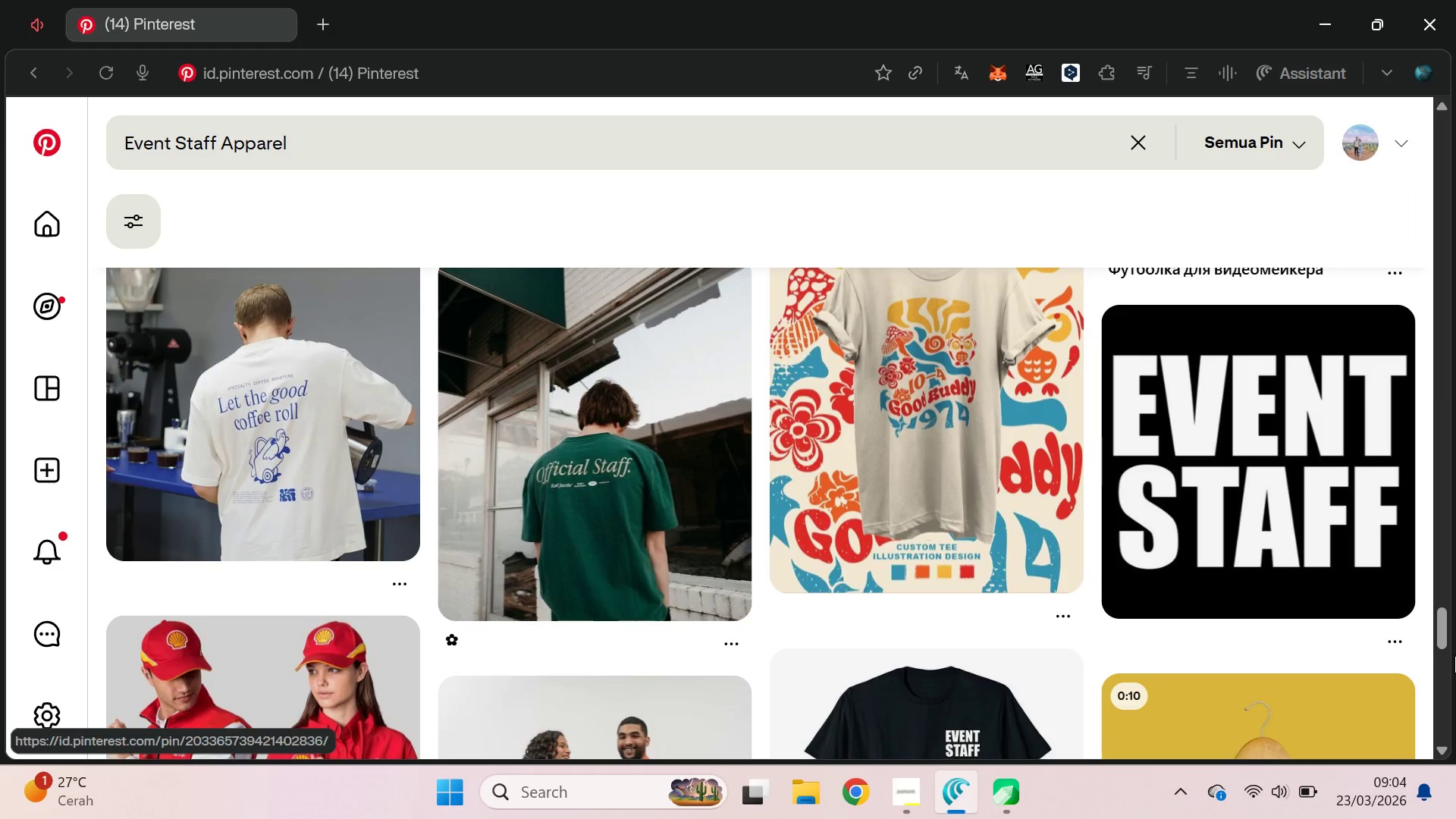 
left_click_drag(start_coordinate=[1445, 626], to_coordinate=[1455, 105])
 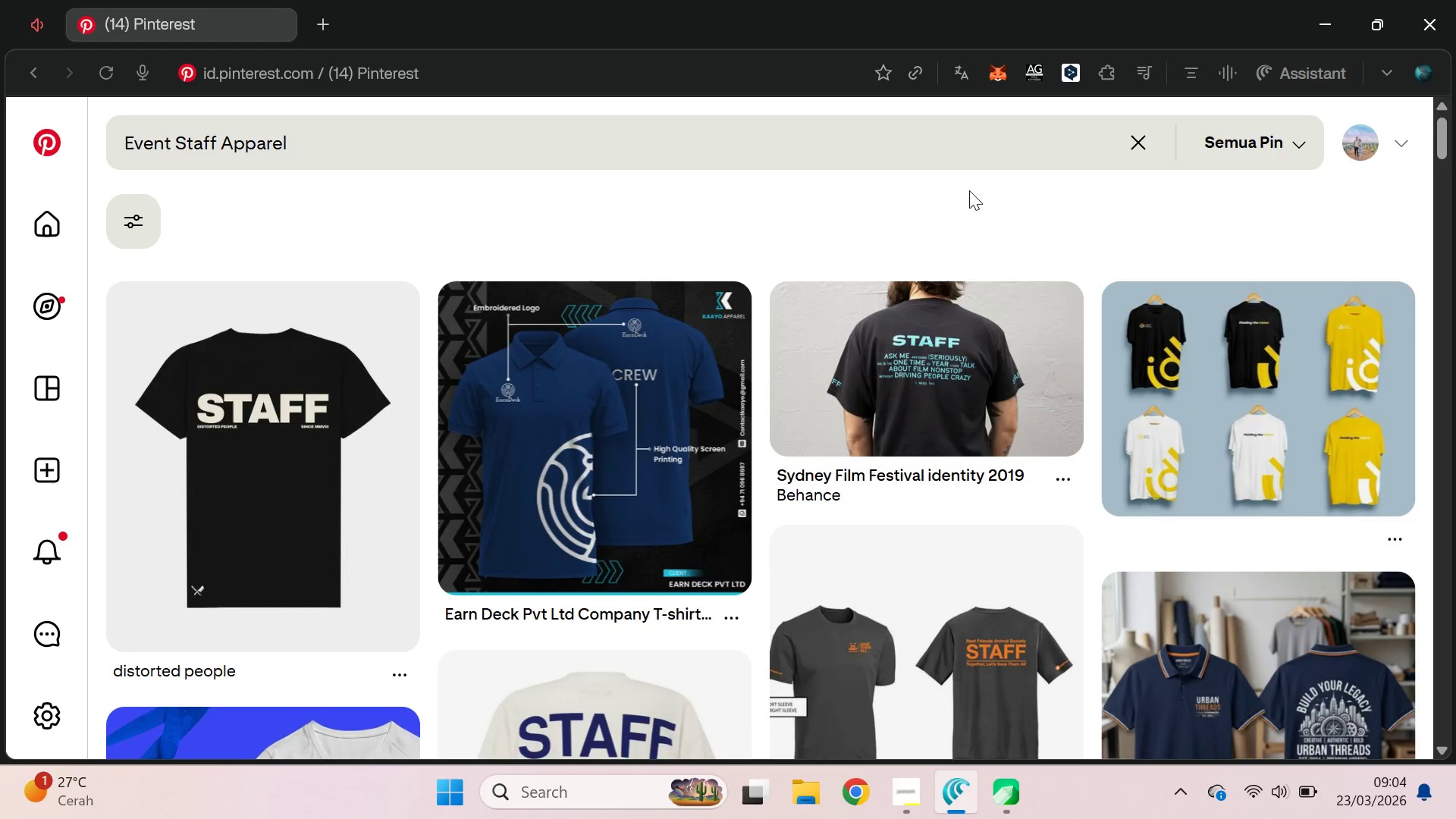 
key(Alt+Tab)
 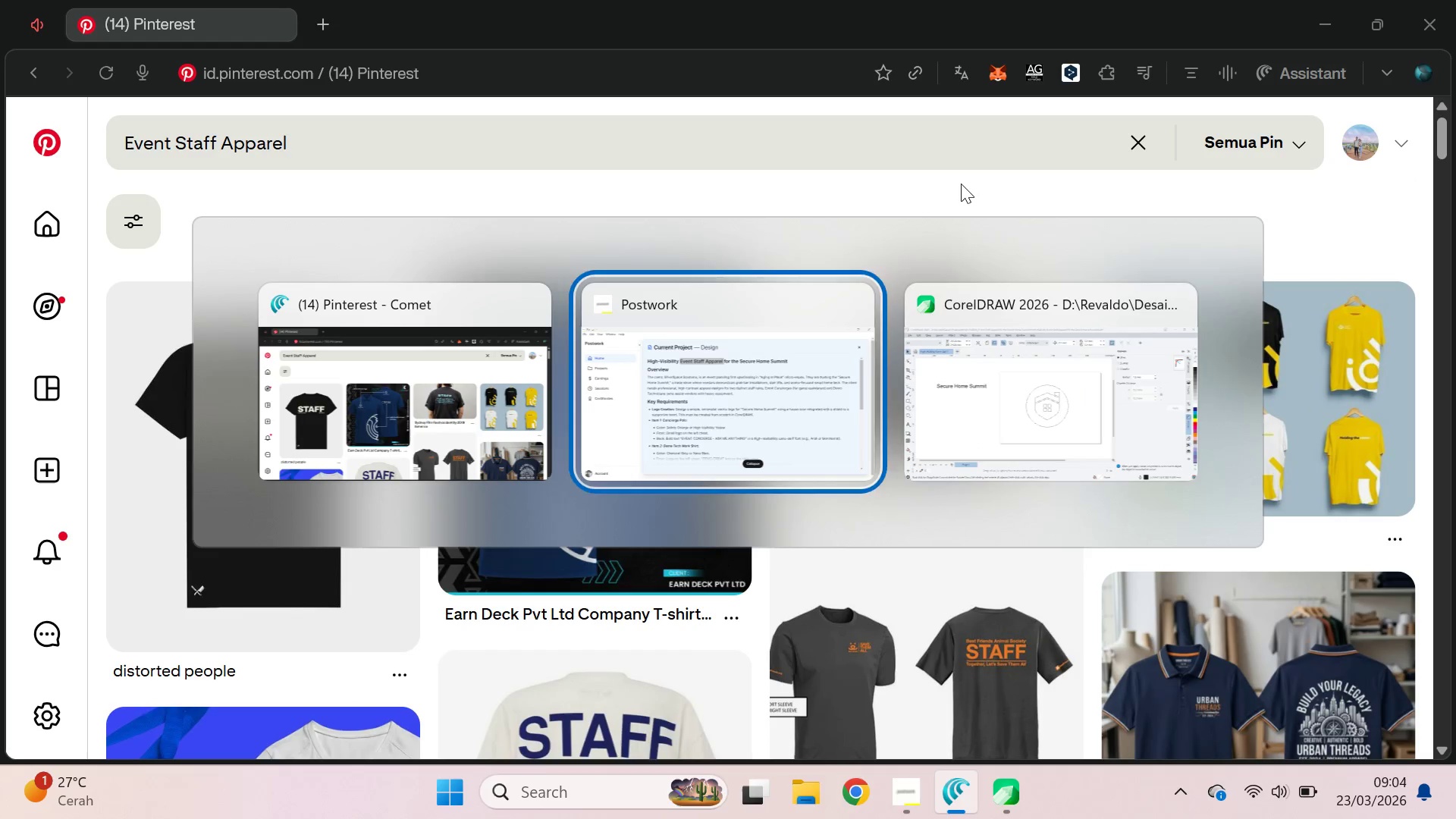 
key(Alt+Tab)
 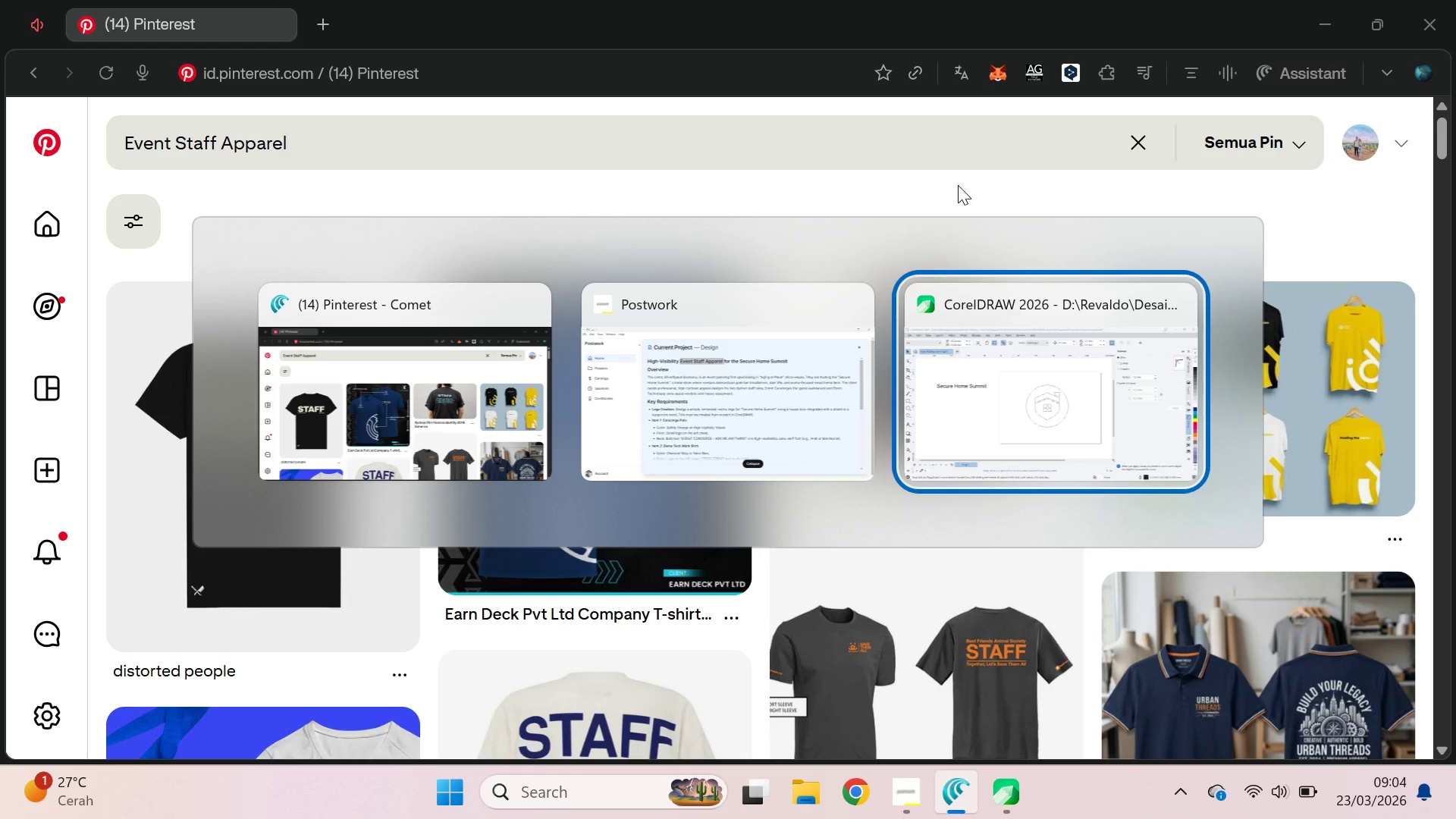 
key(Alt+Tab)
 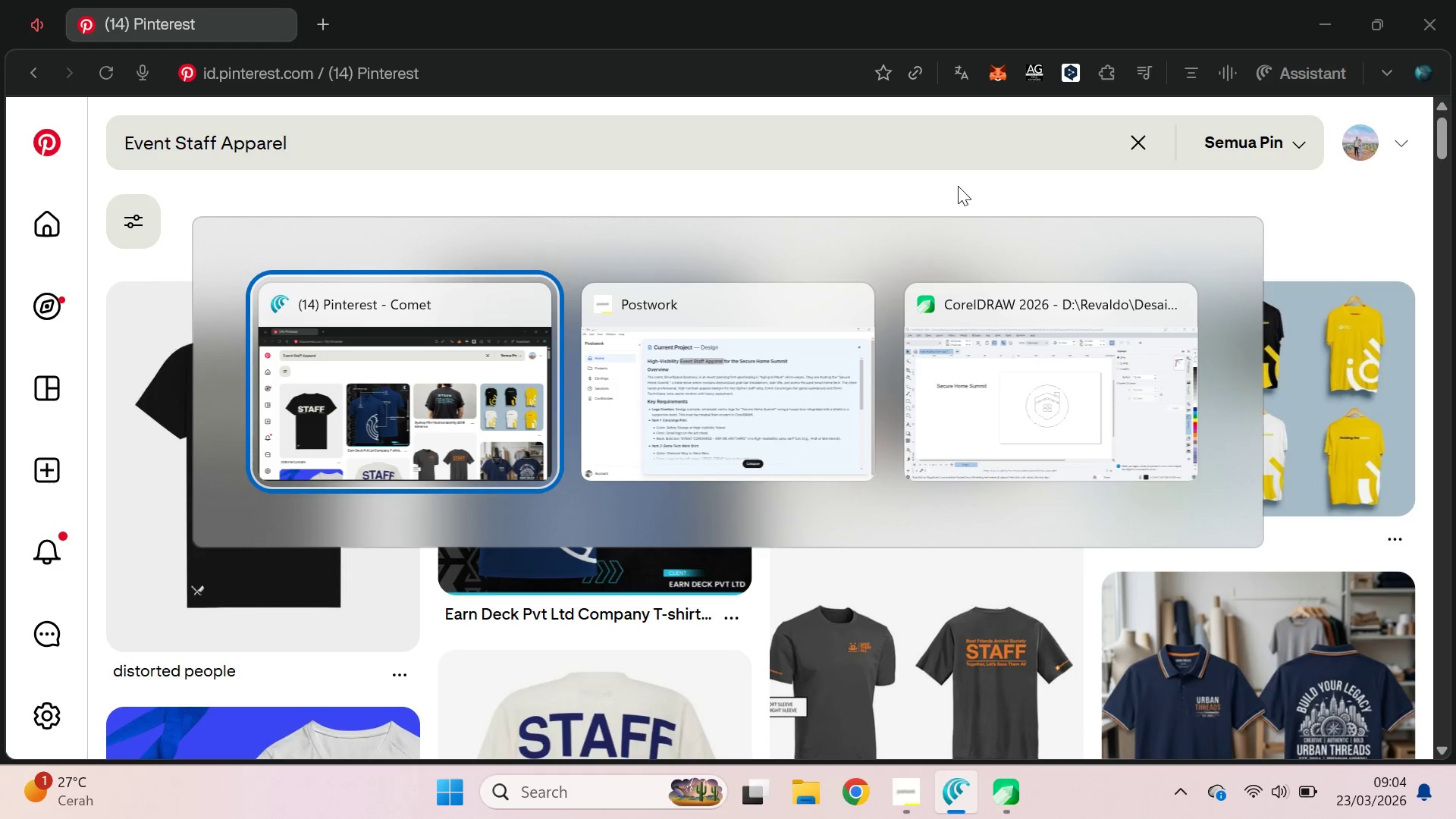 
key(Alt+Tab)